 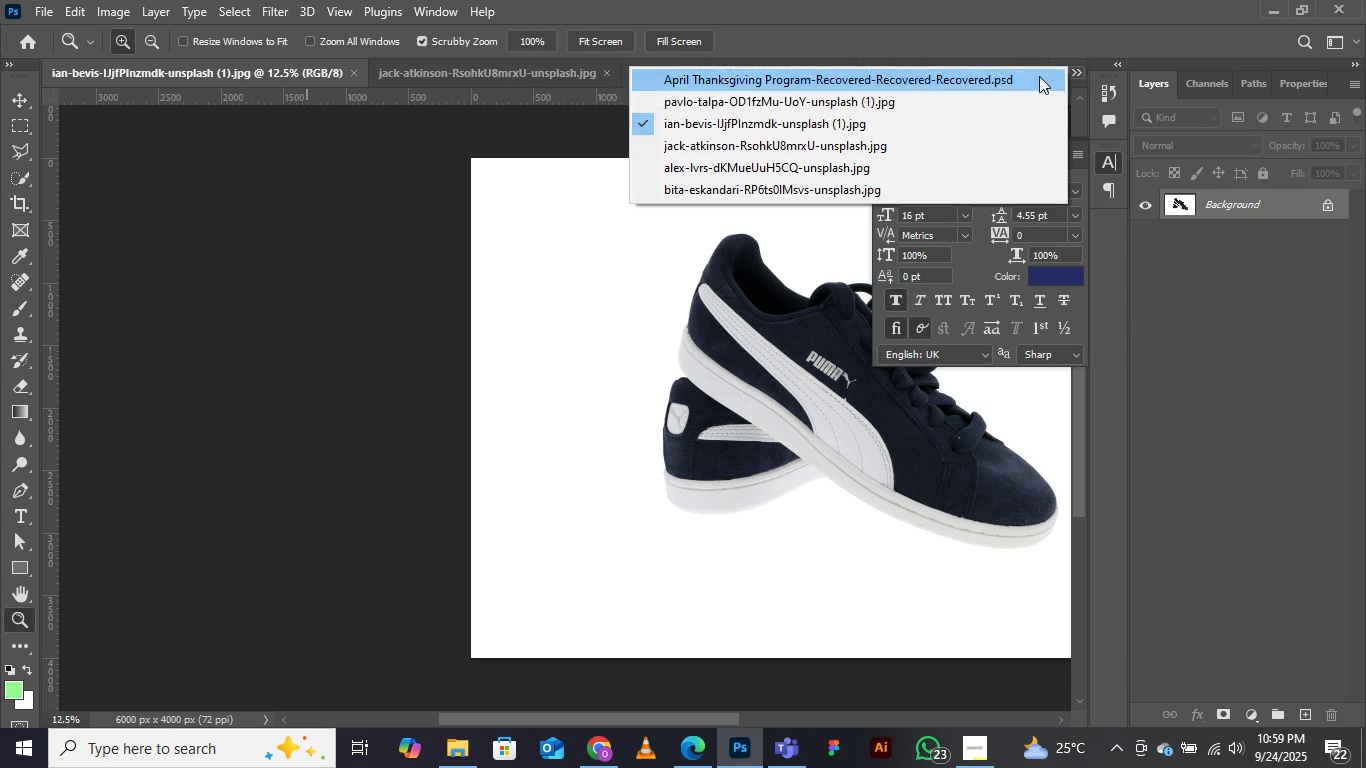 
left_click([713, 97])
 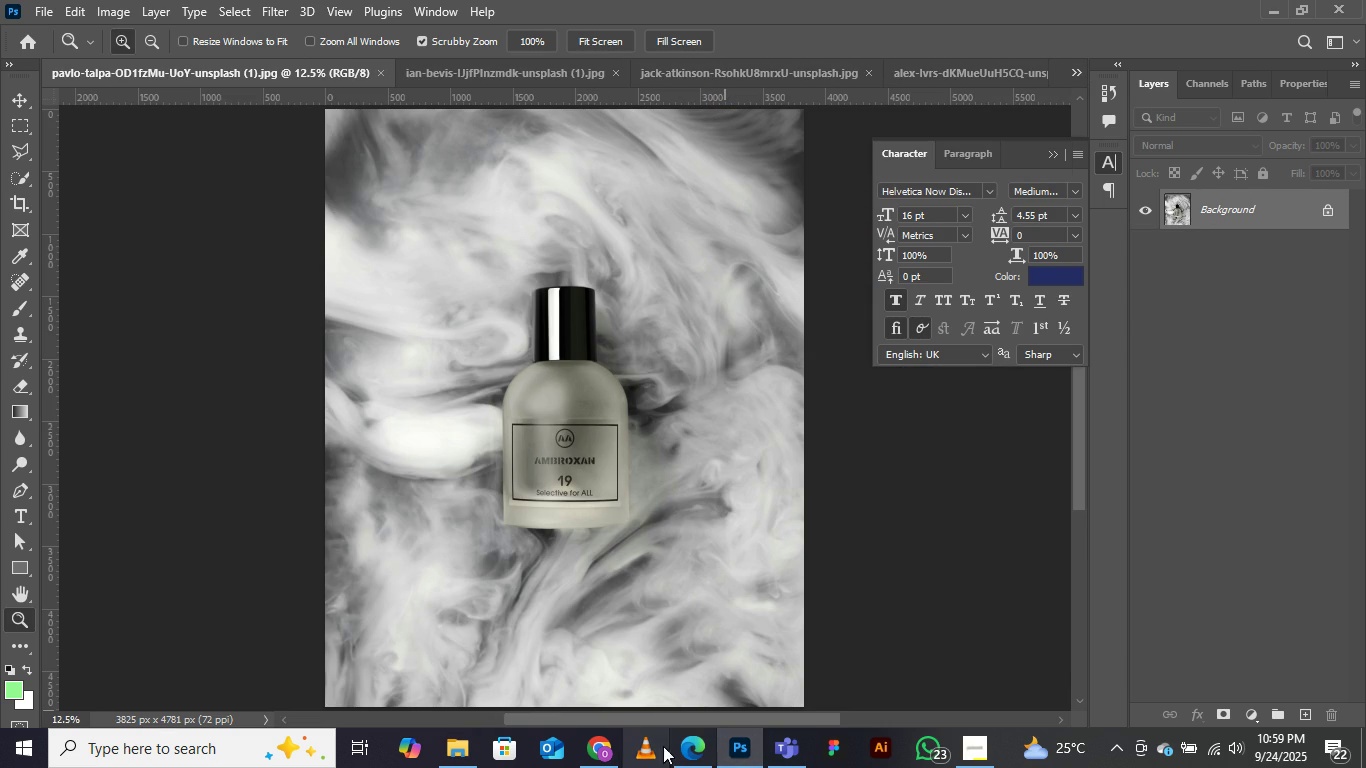 
wait(7.7)
 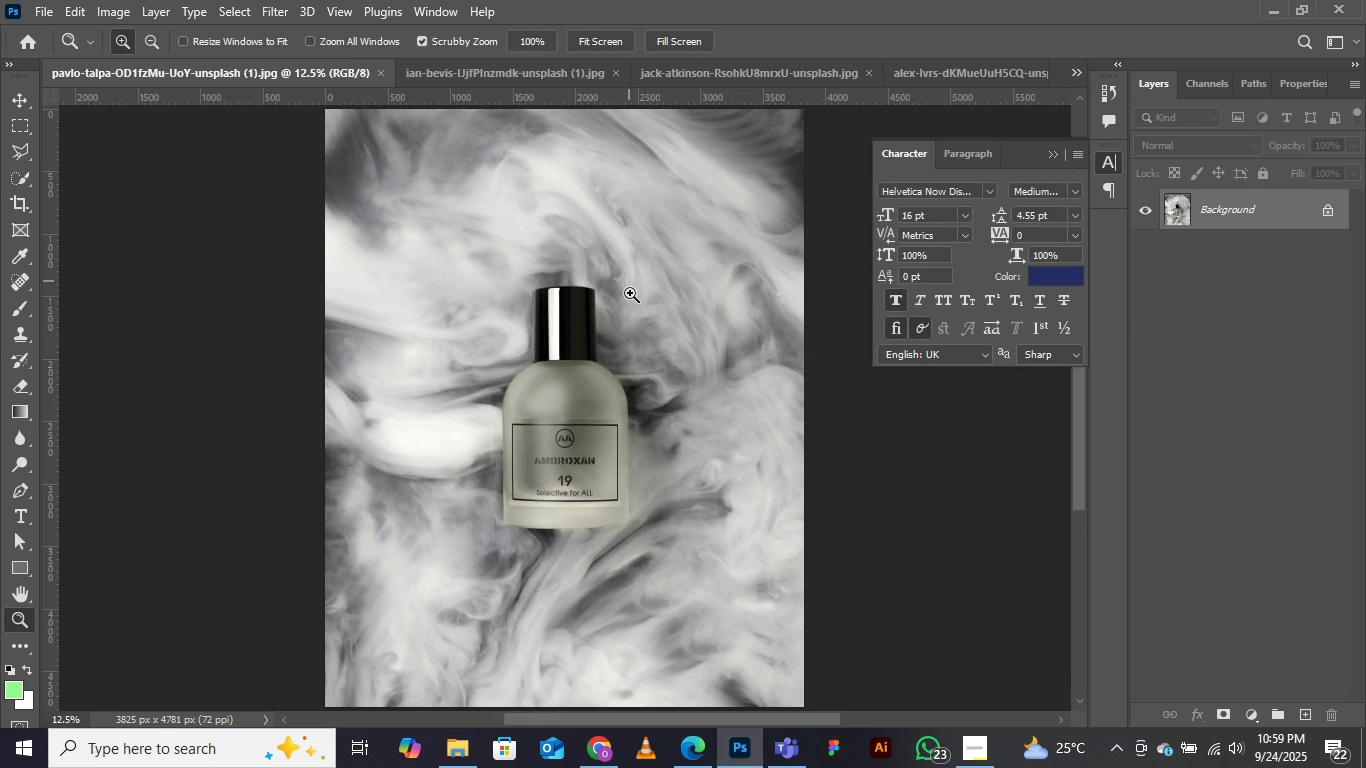 
left_click([612, 661])
 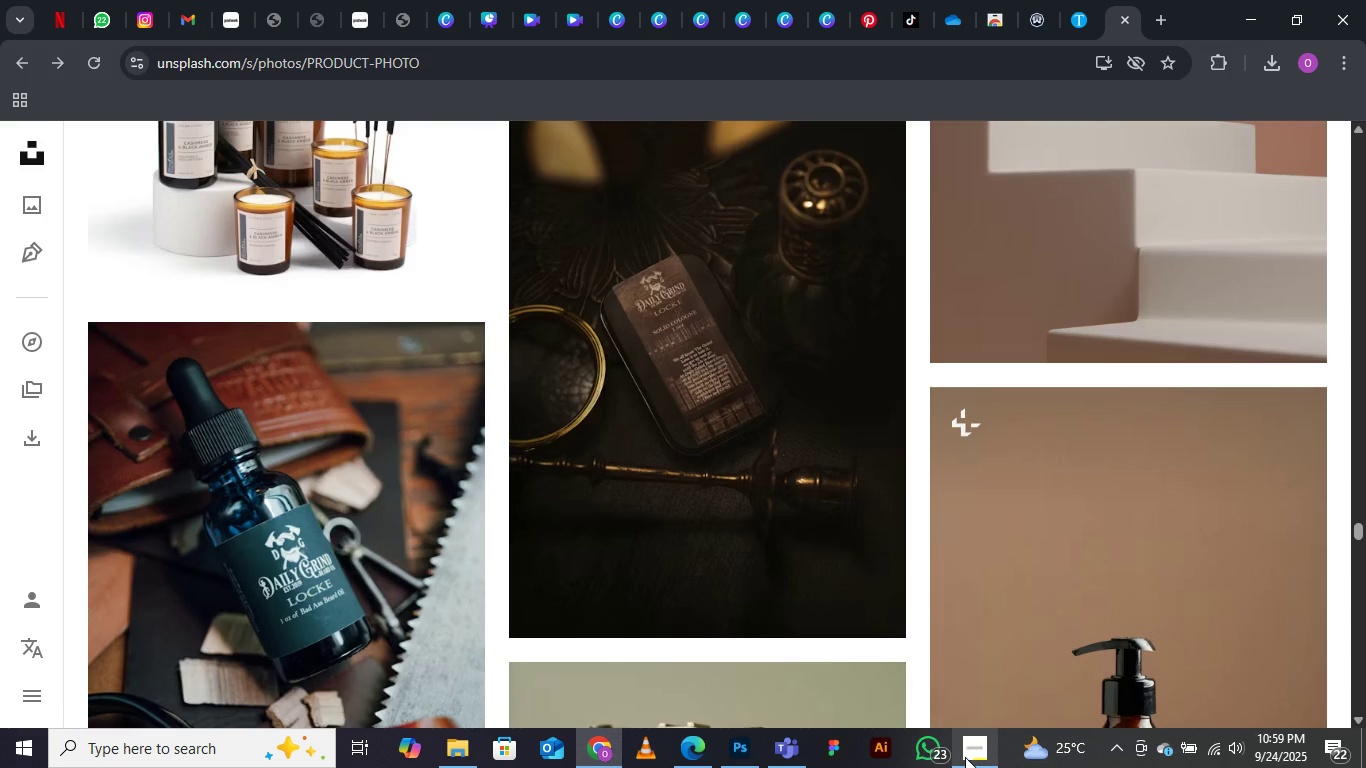 
left_click([965, 757])